 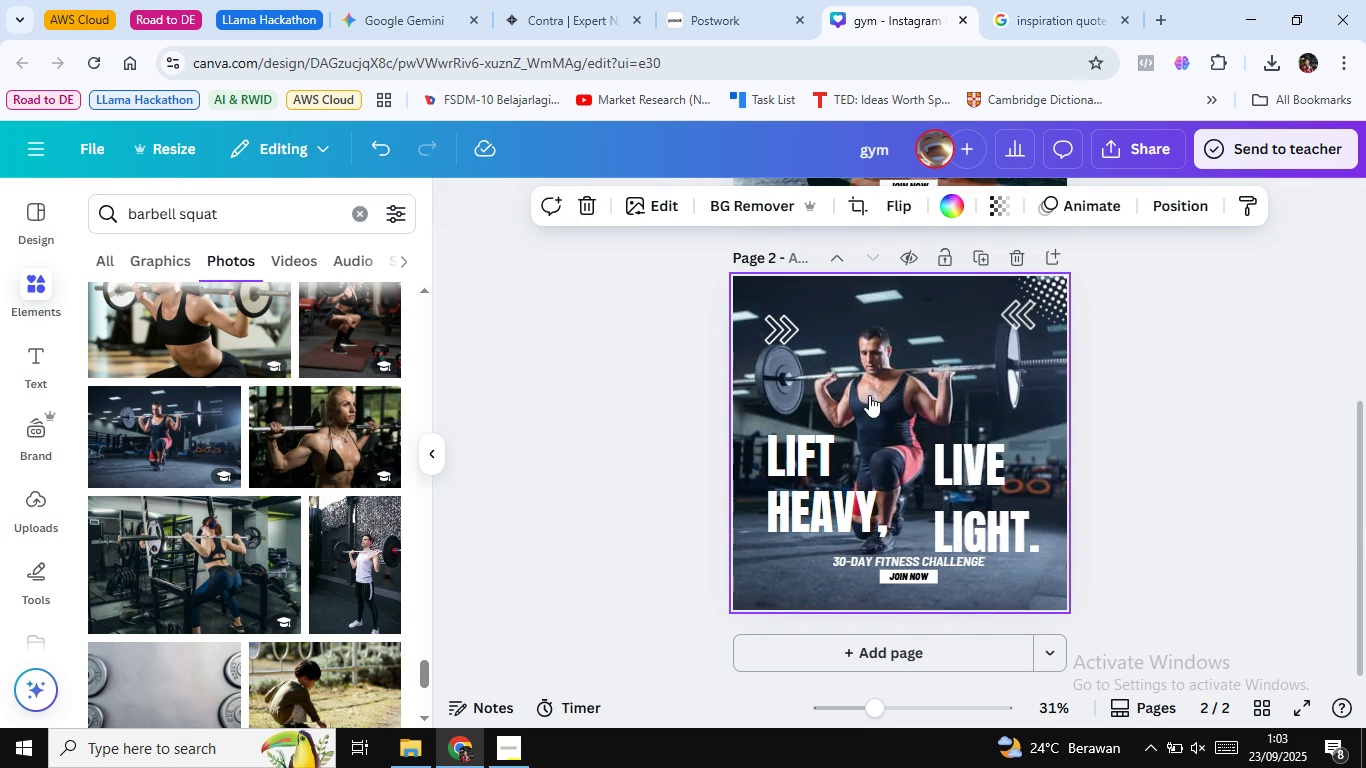 
right_click([869, 395])
 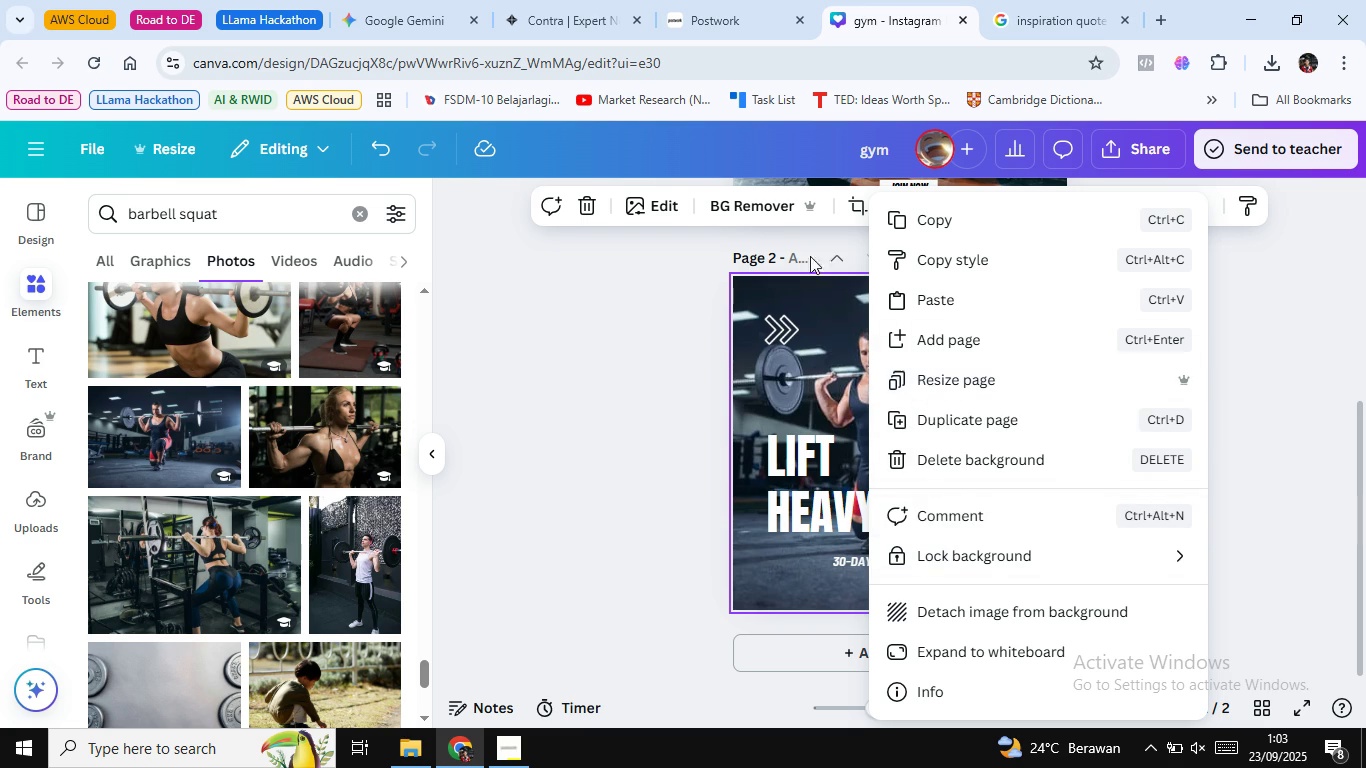 
left_click([680, 287])
 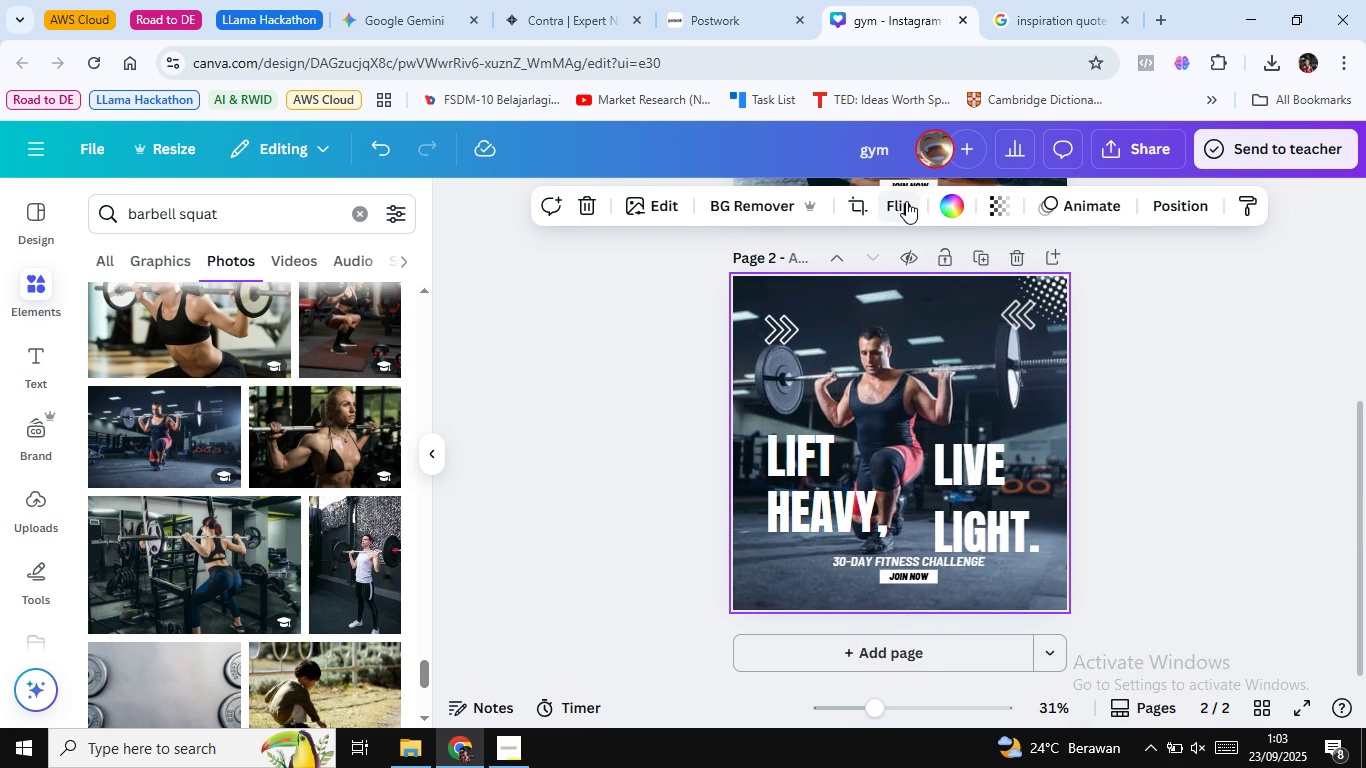 
left_click([906, 201])
 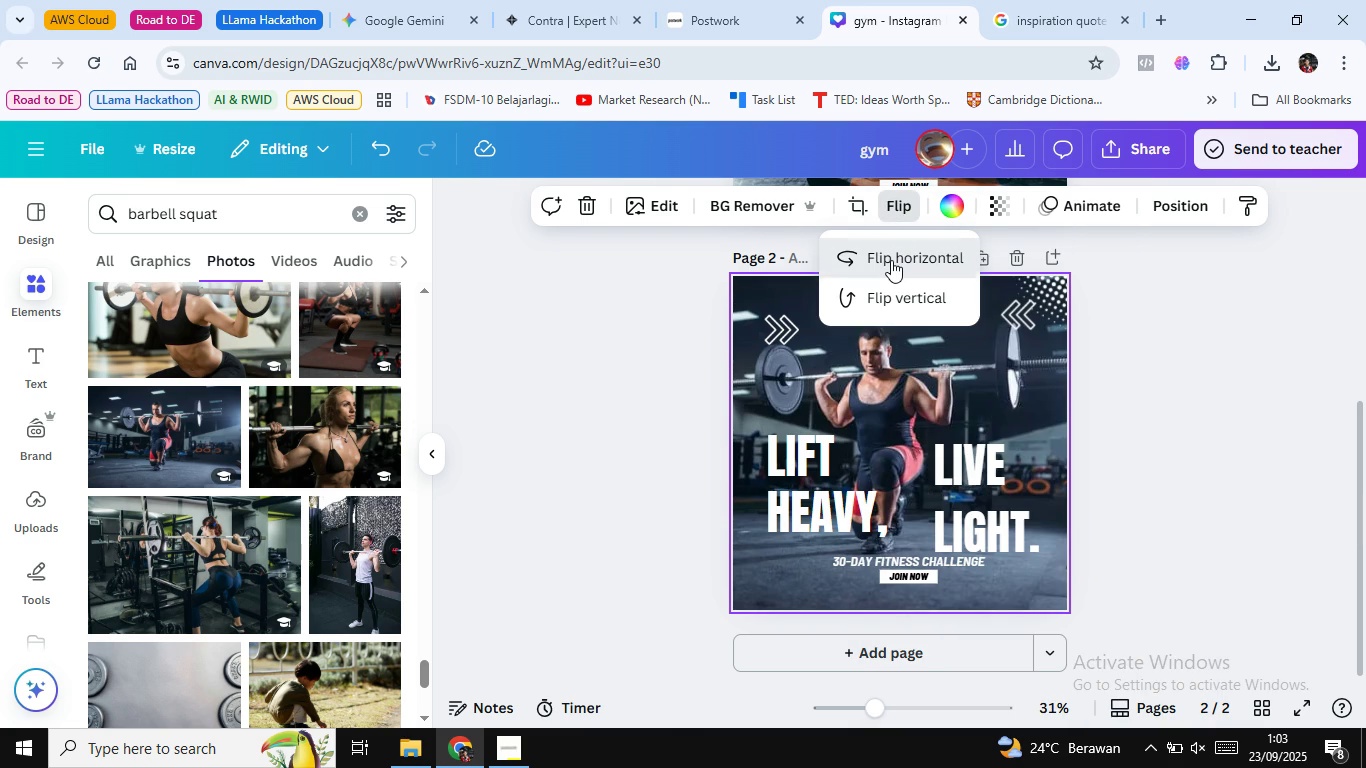 
left_click([891, 260])
 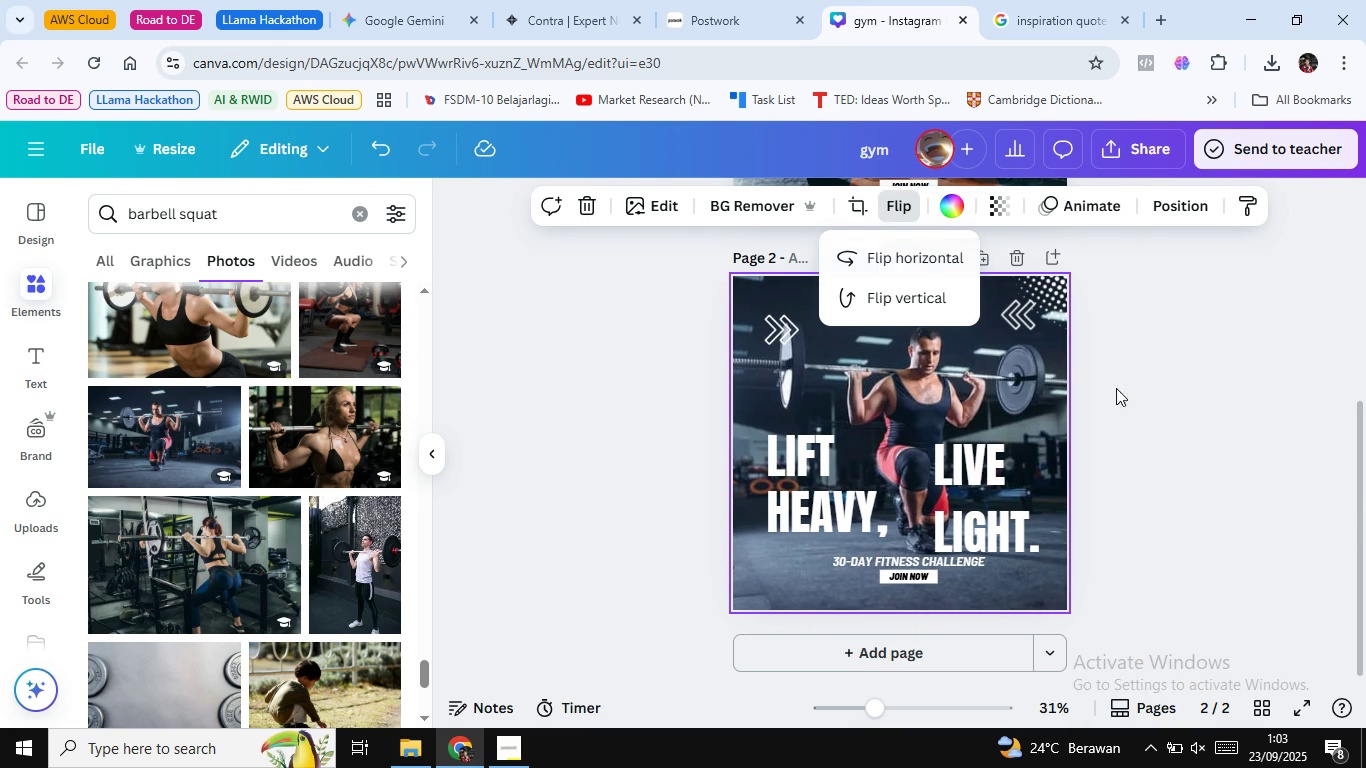 
left_click([1157, 410])
 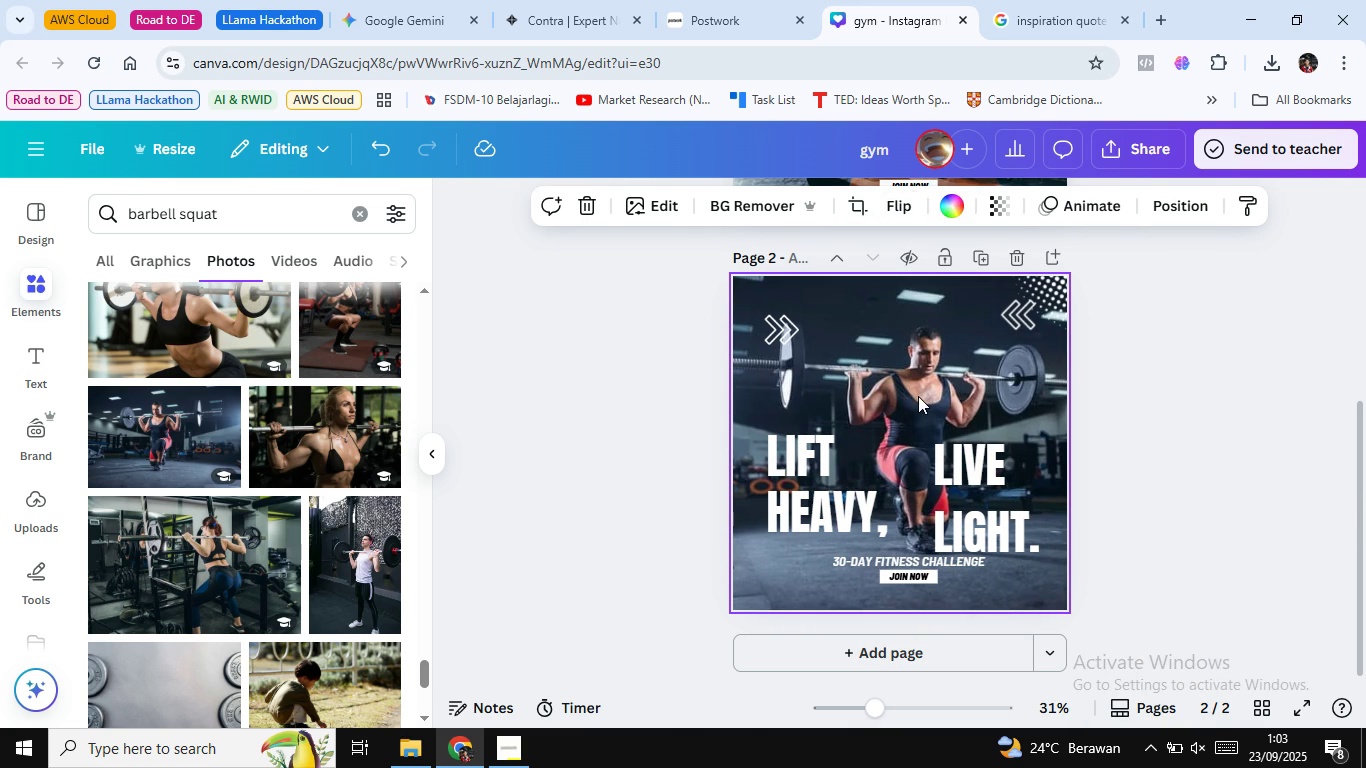 
left_click([918, 396])
 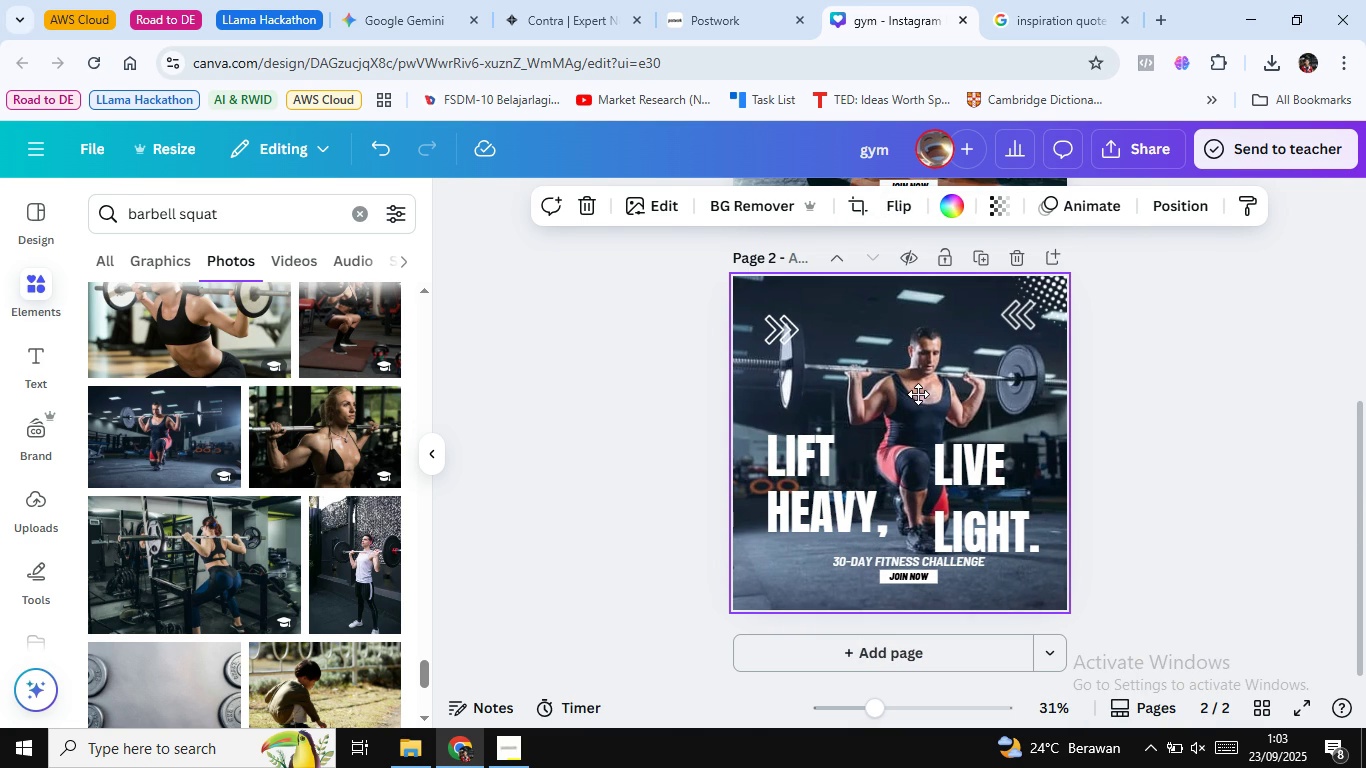 
double_click([918, 394])